 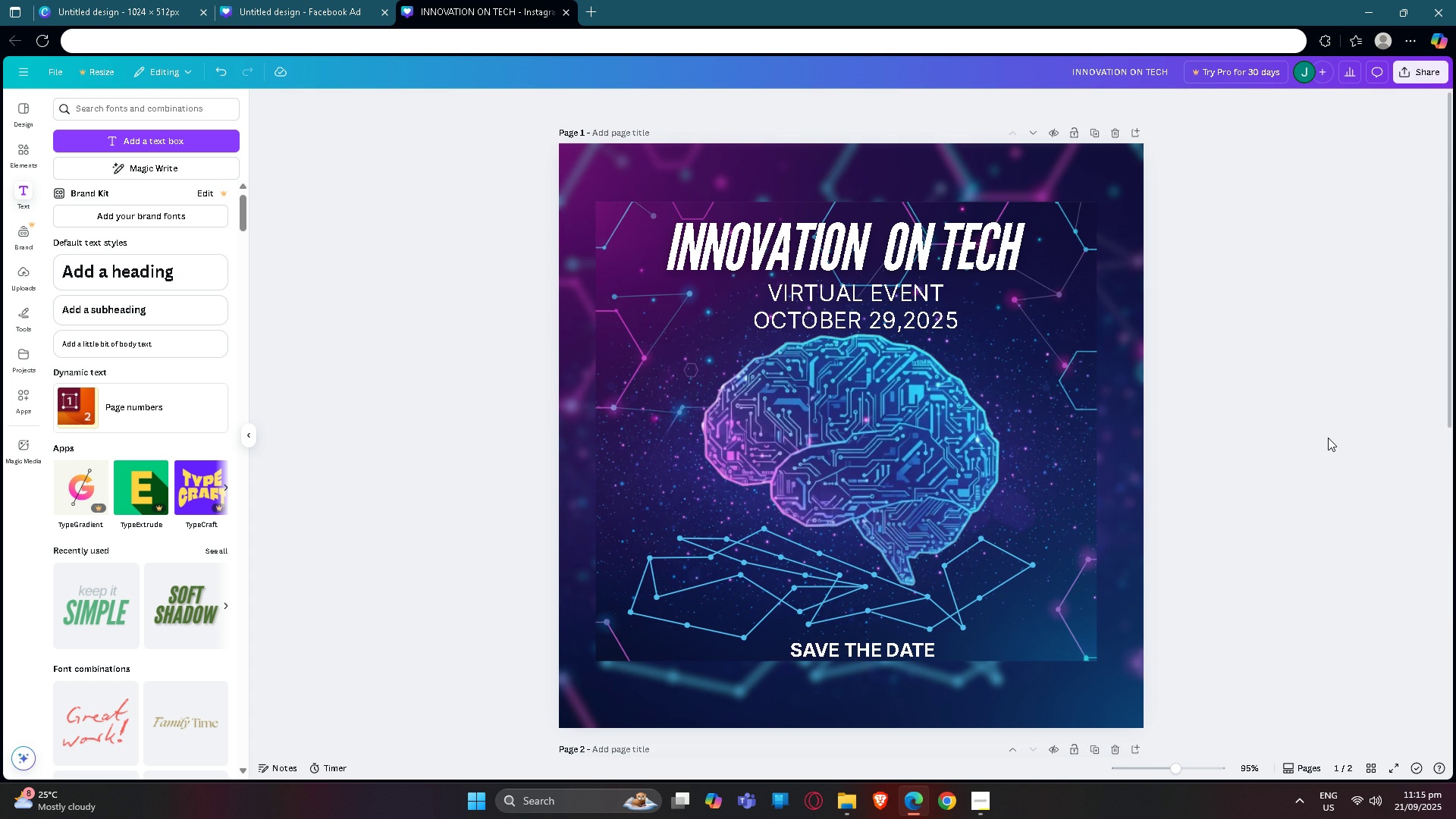 
left_click([21, 143])
 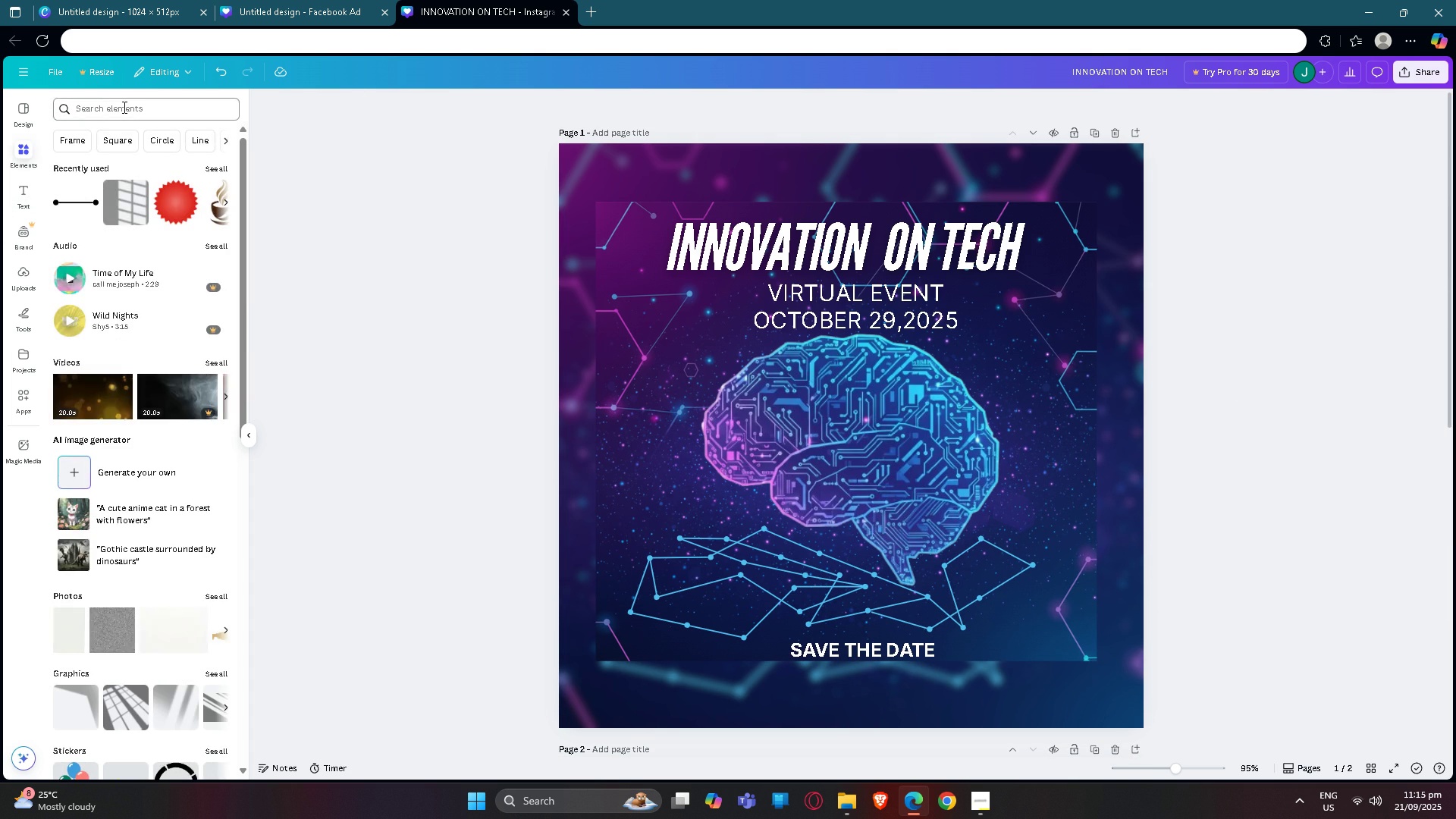 
left_click([123, 107])
 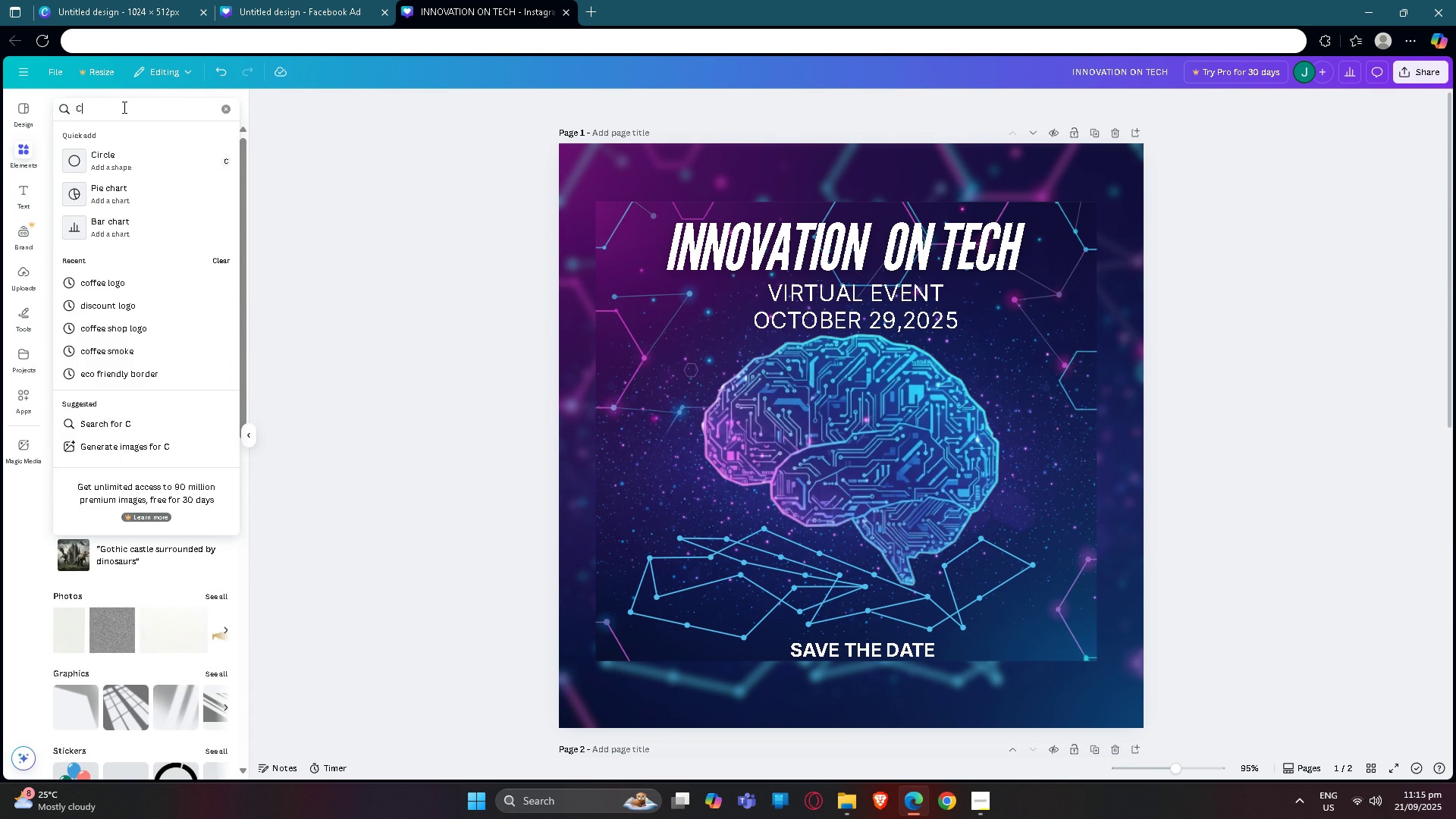 
type(clock)
 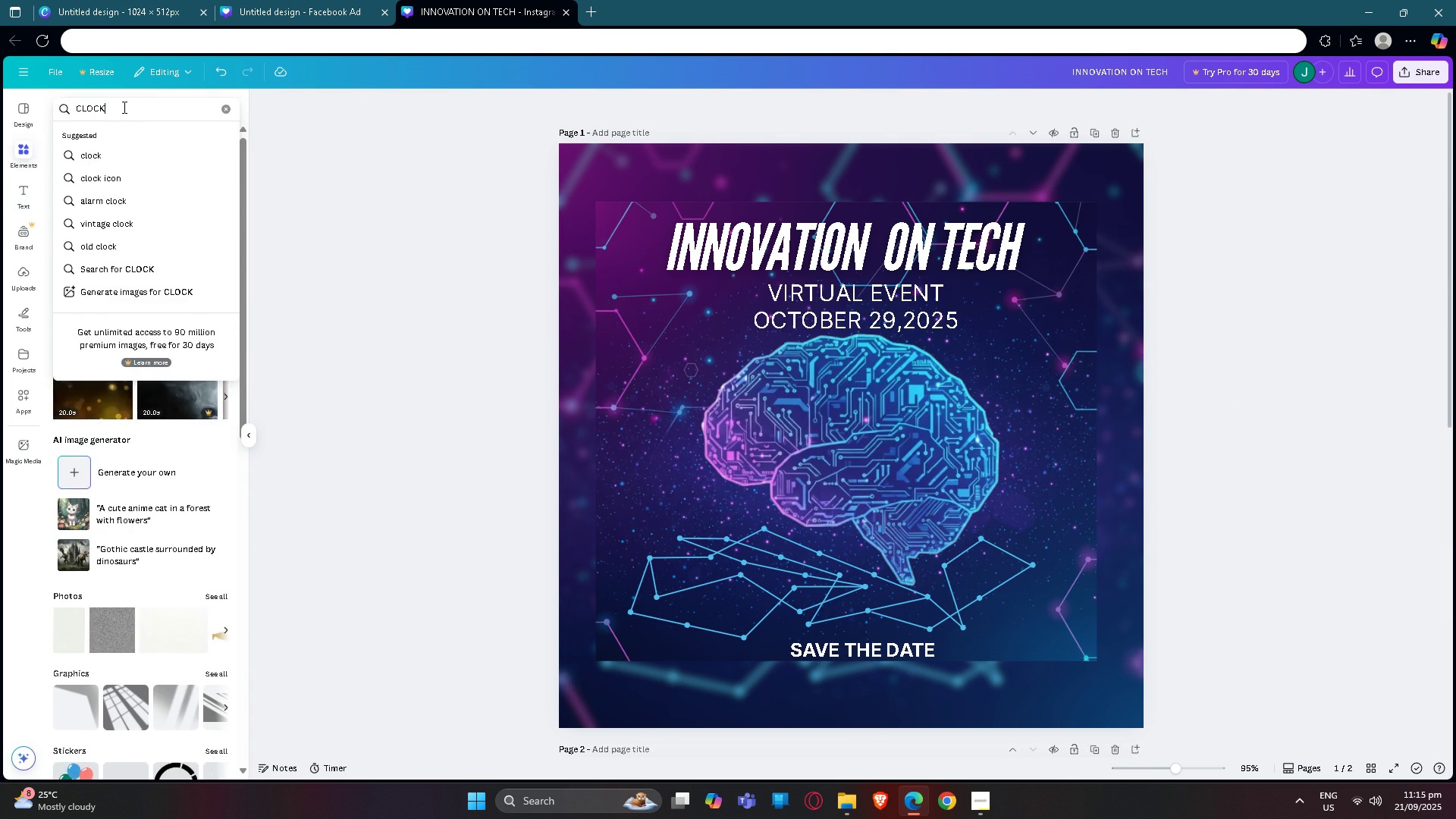 
key(Enter)
 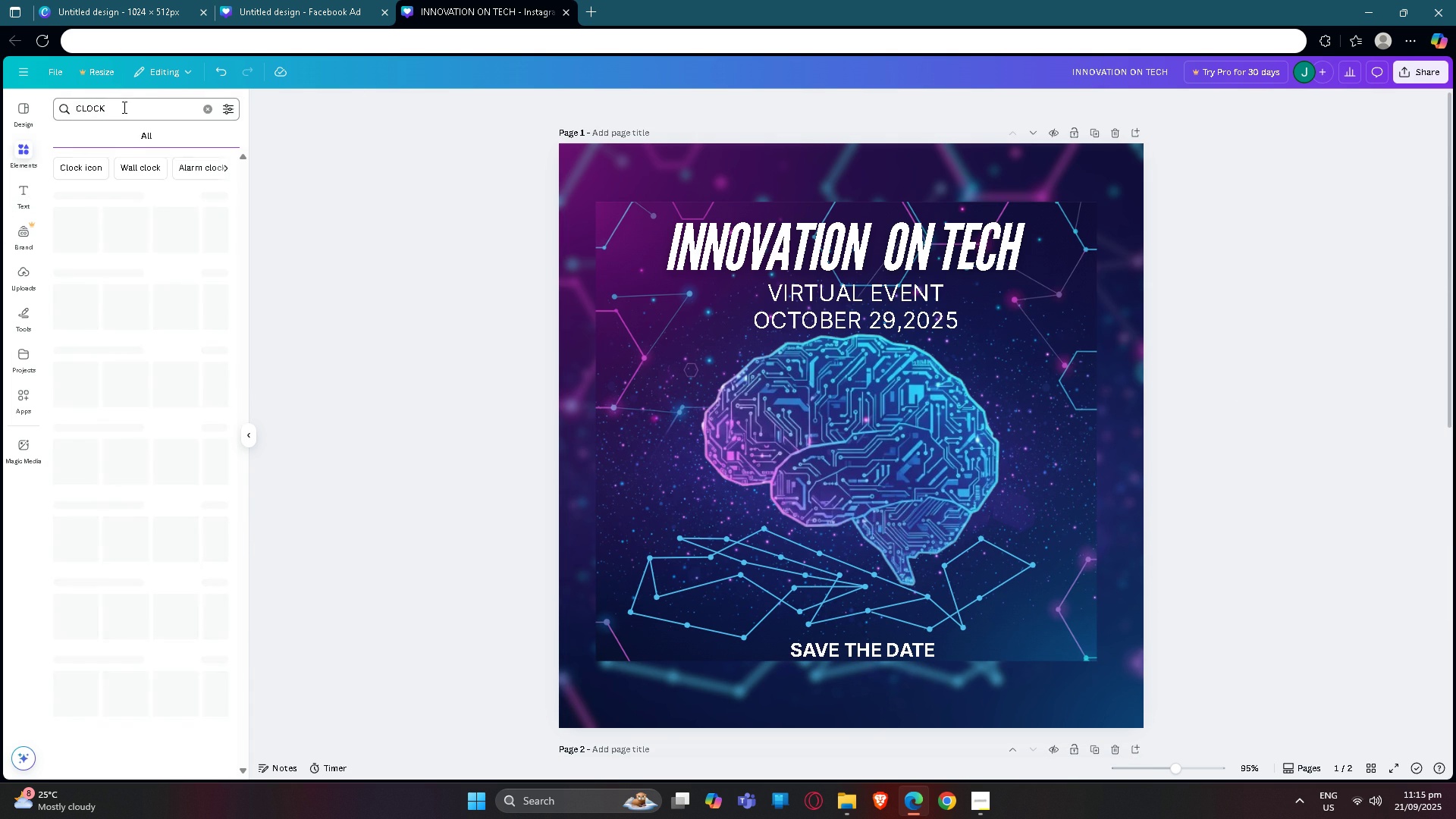 
key(CapsLock)
 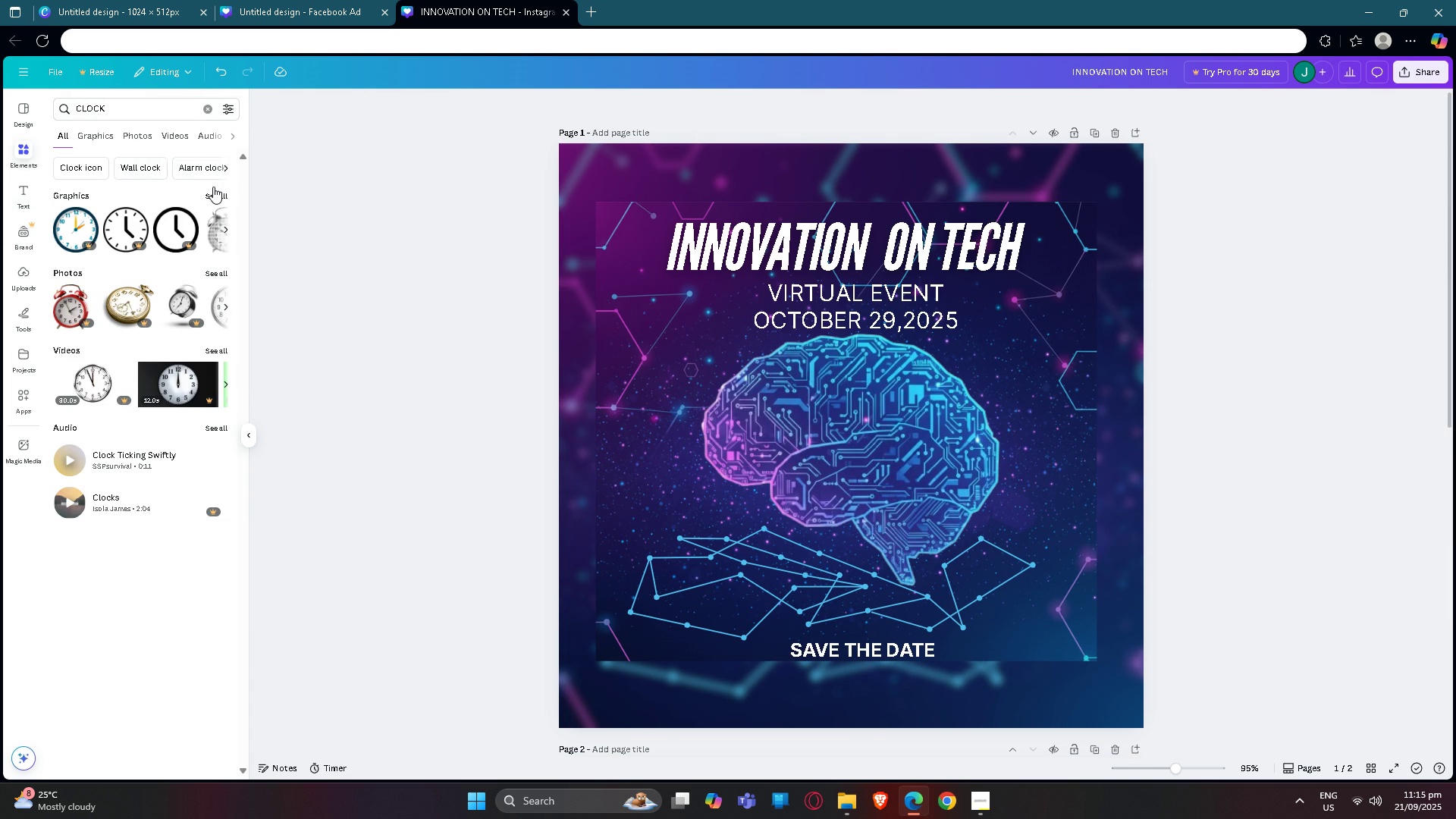 
left_click([218, 193])
 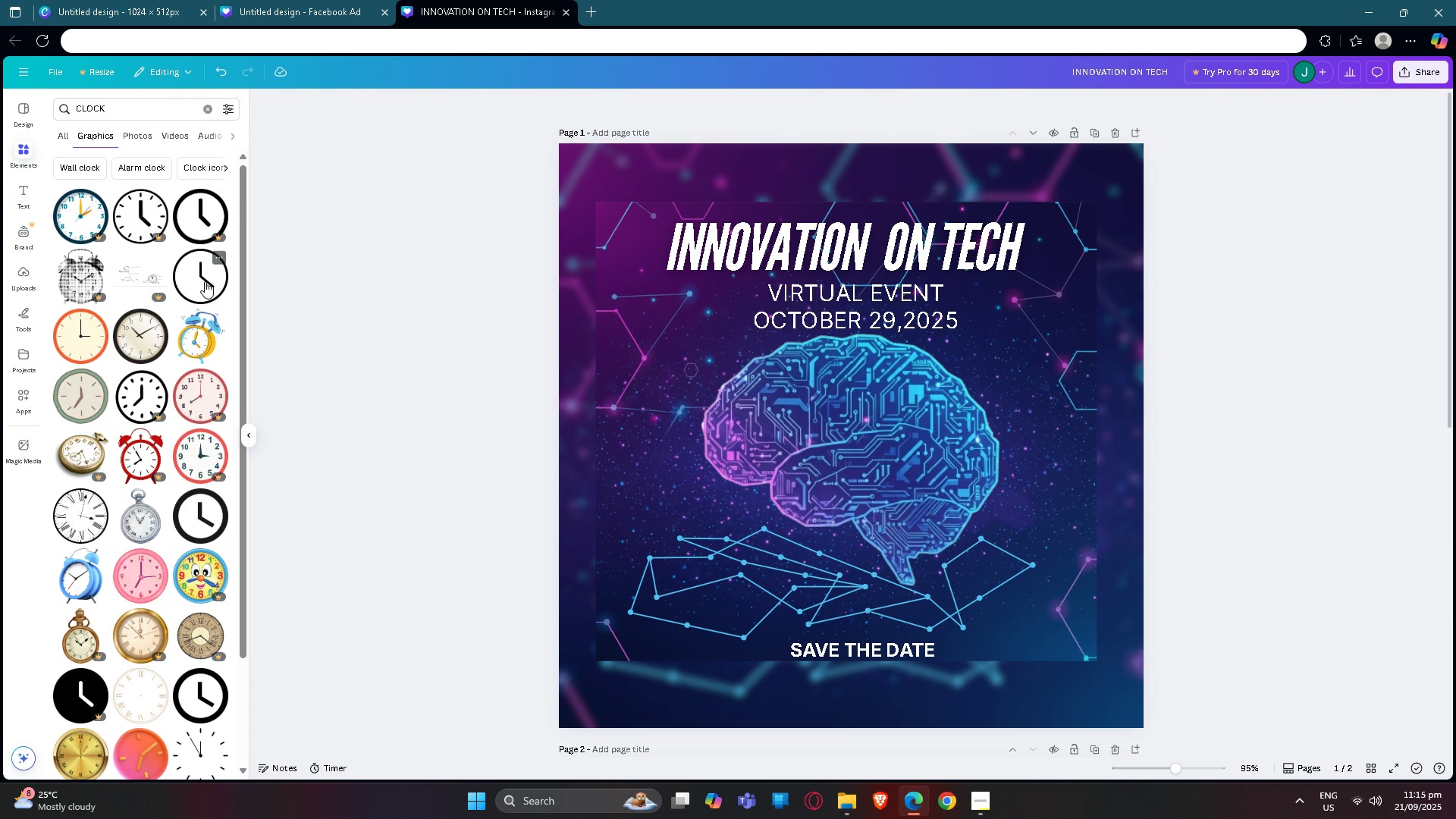 
left_click([205, 281])